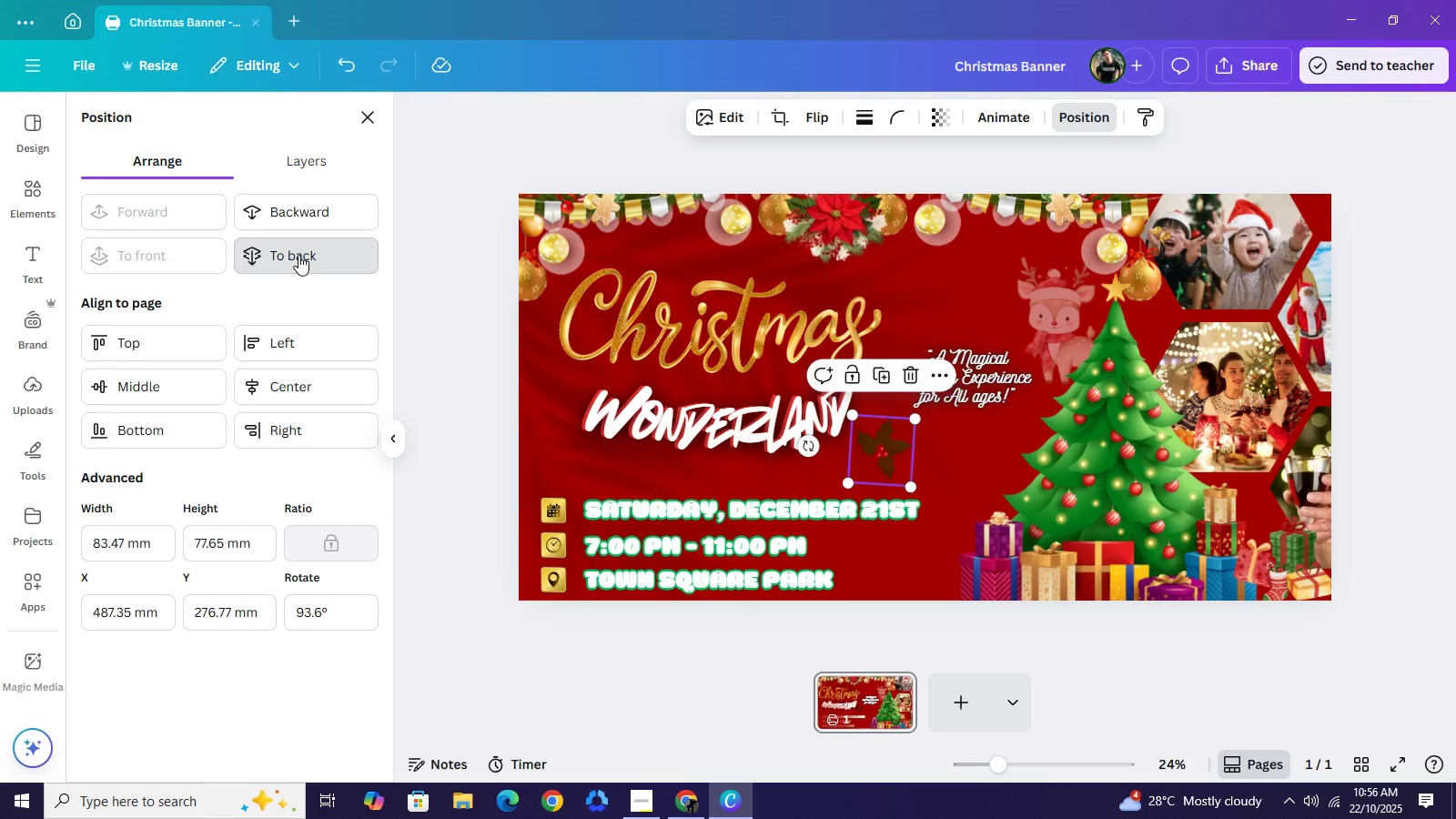 
left_click([298, 255])